 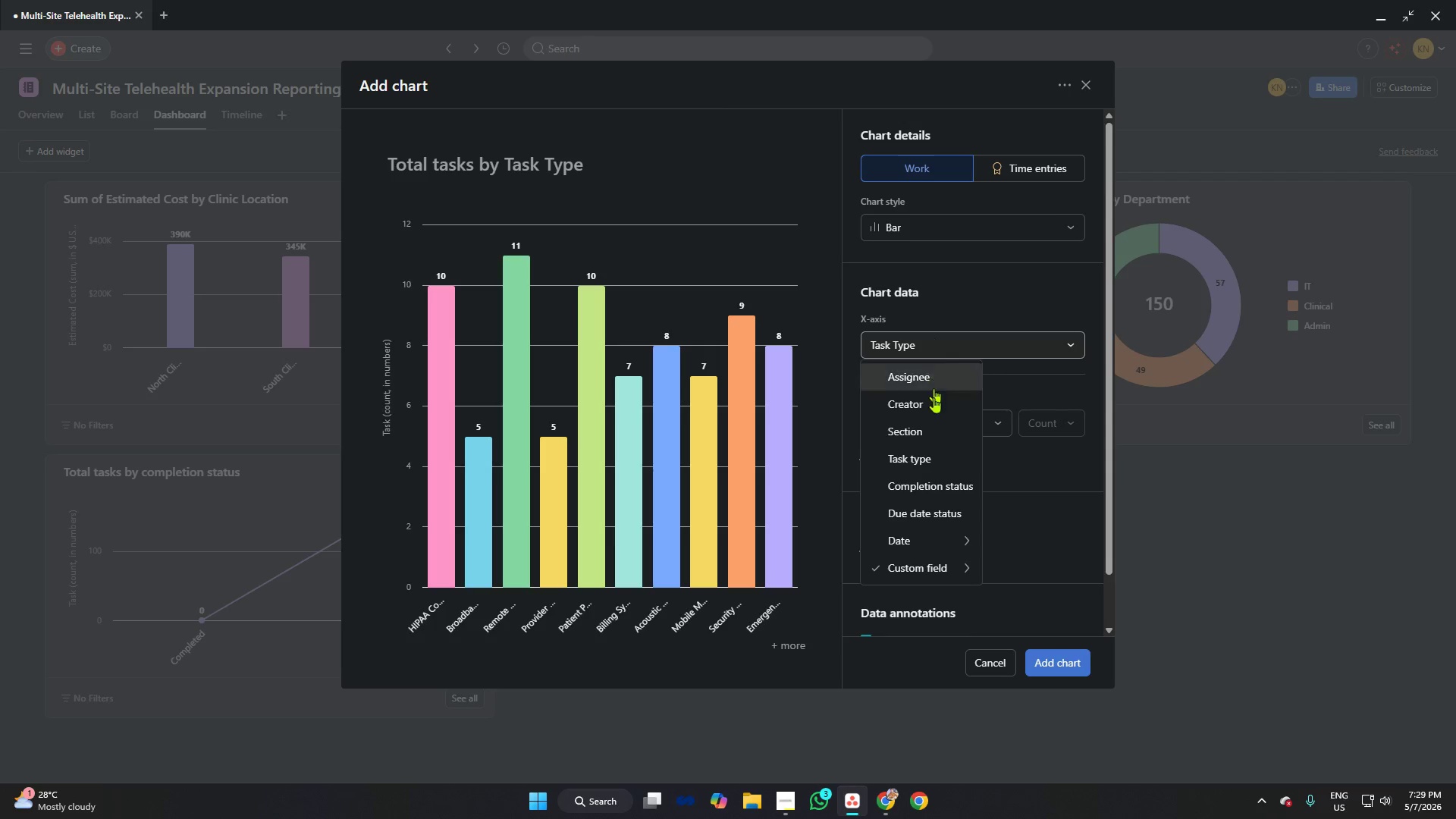 
scroll: coordinate [1053, 603], scroll_direction: down, amount: 6.0
 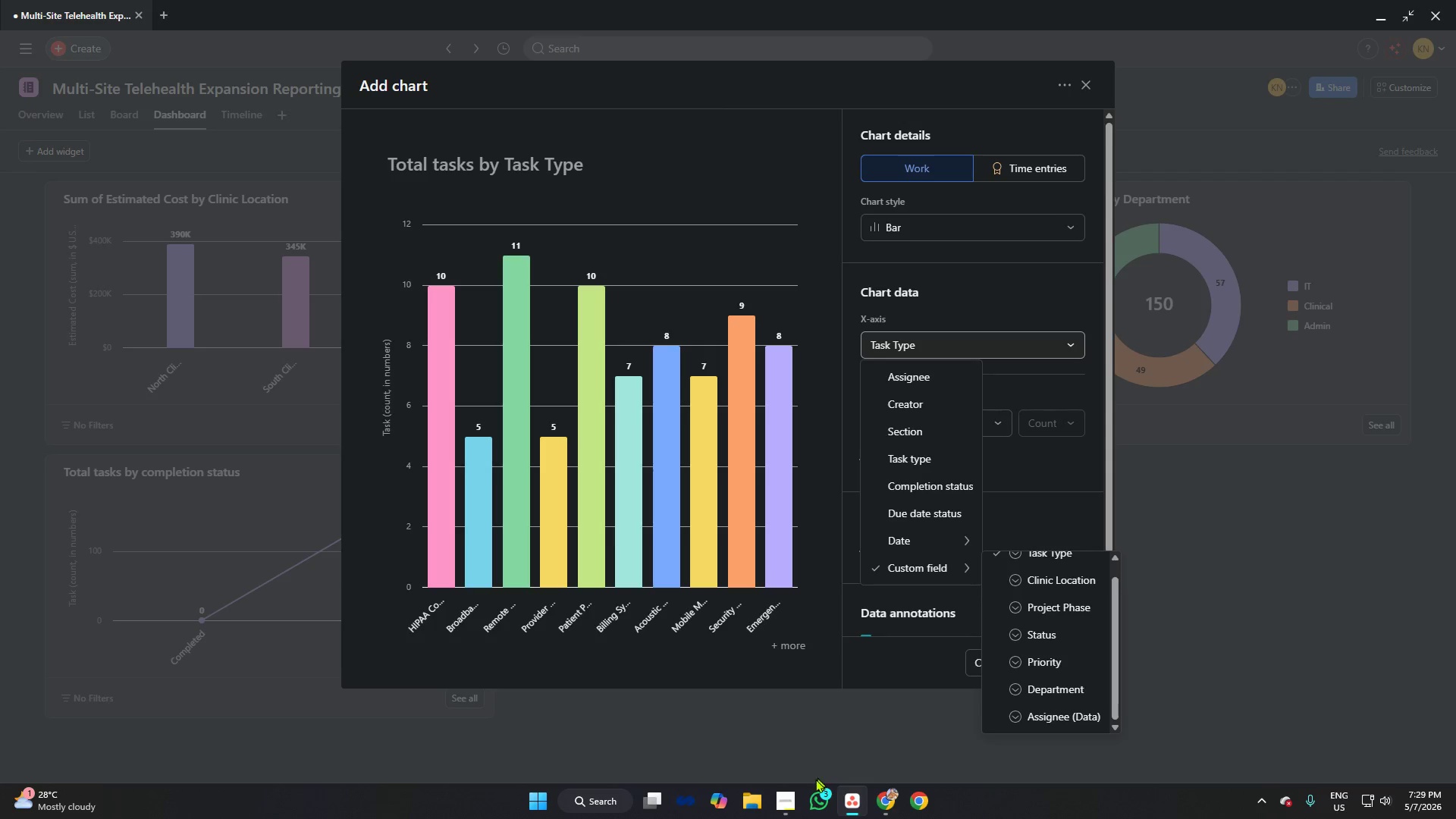 
left_click([791, 799])
 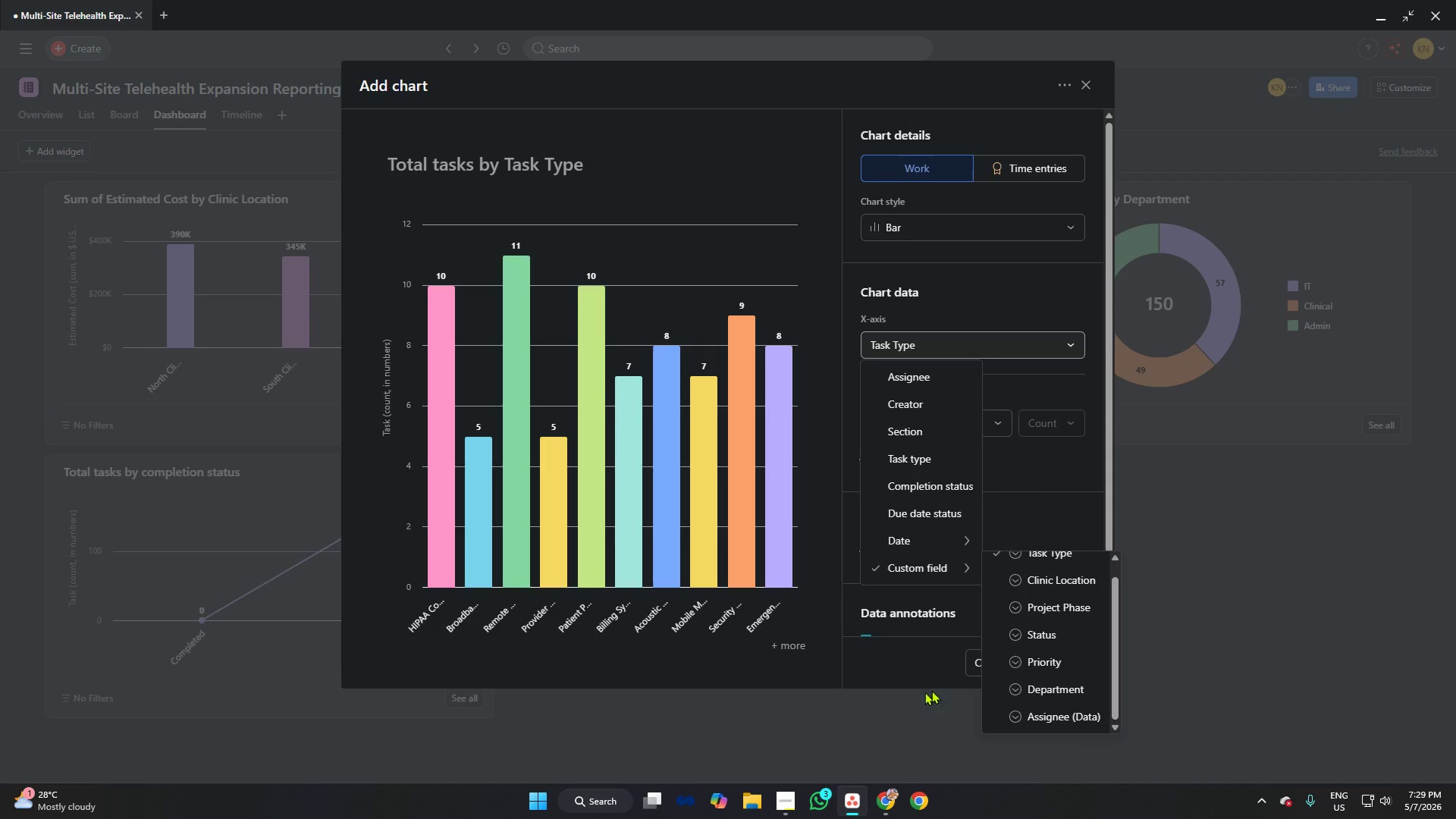 
wait(6.81)
 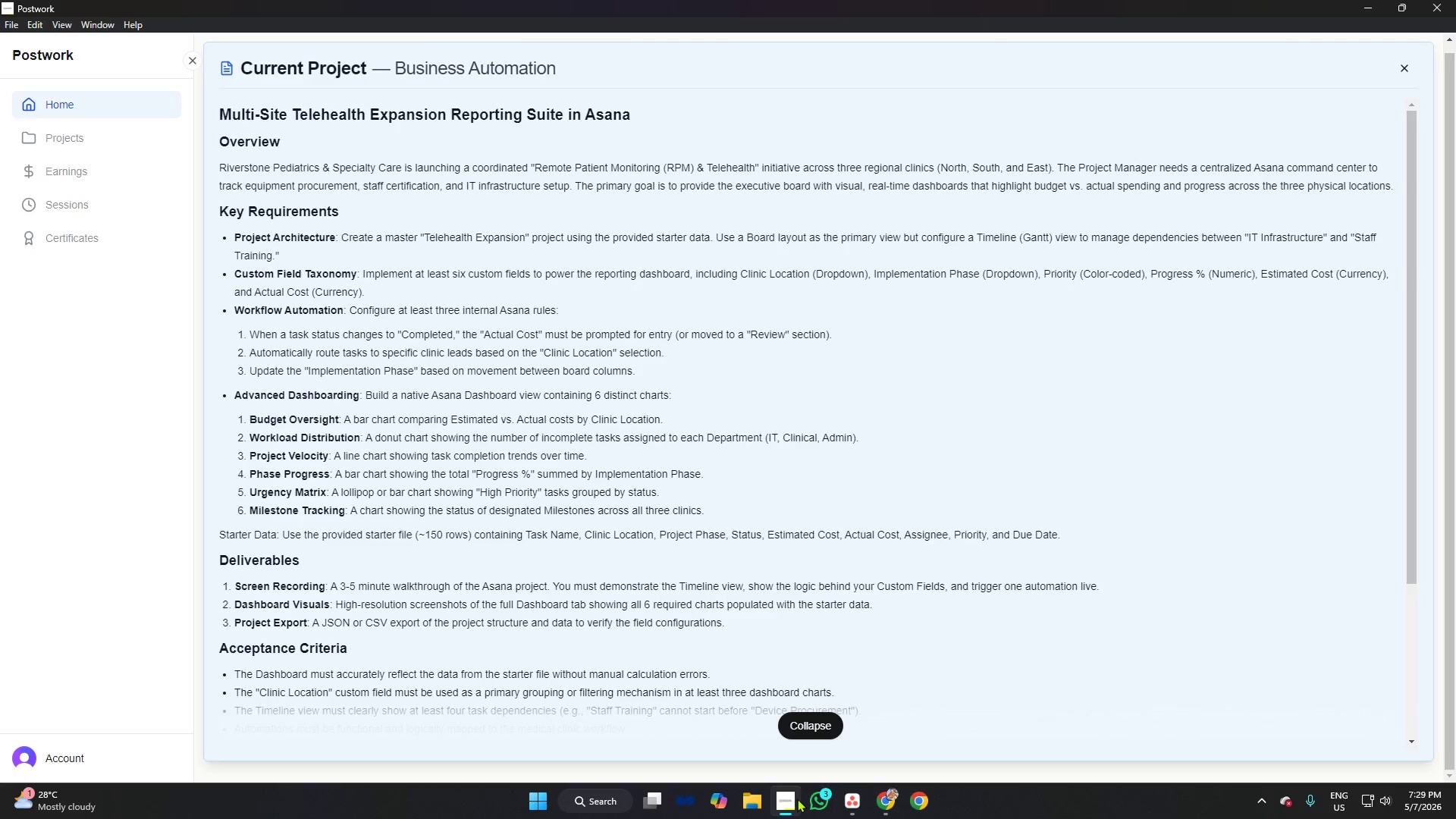 
scroll: coordinate [1046, 616], scroll_direction: down, amount: 1.0
 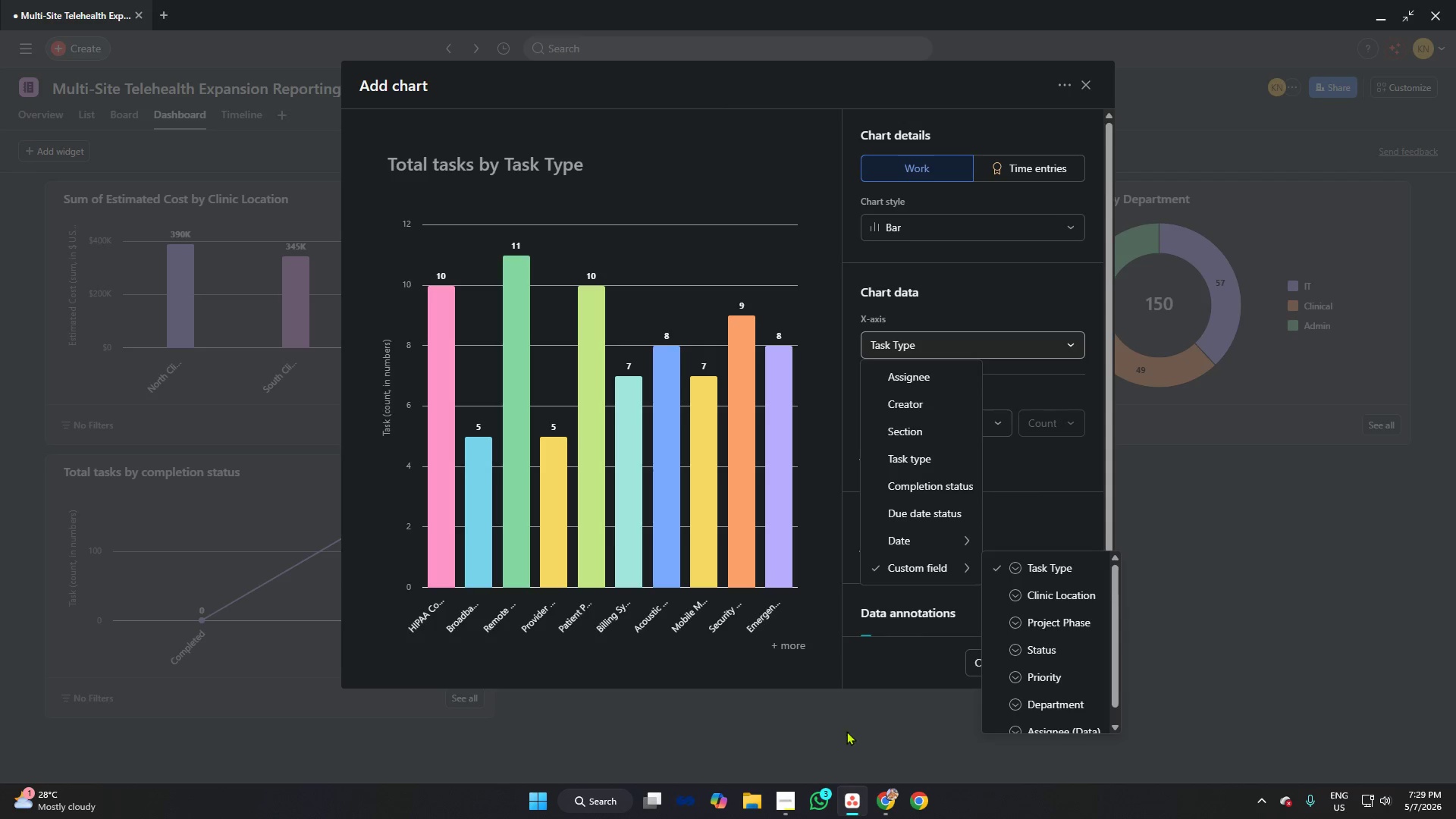 
left_click([786, 799])